 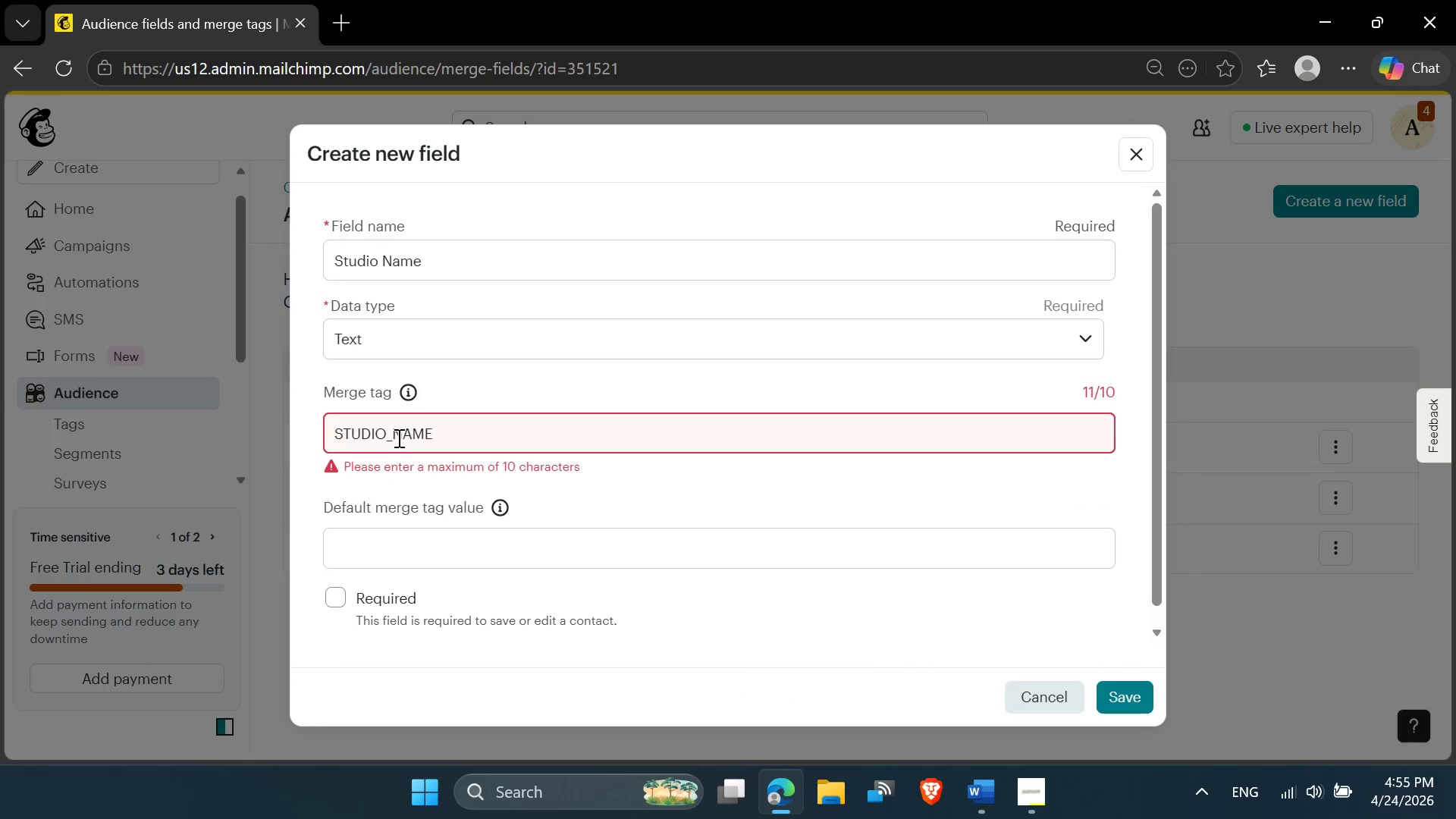 
left_click([380, 431])
 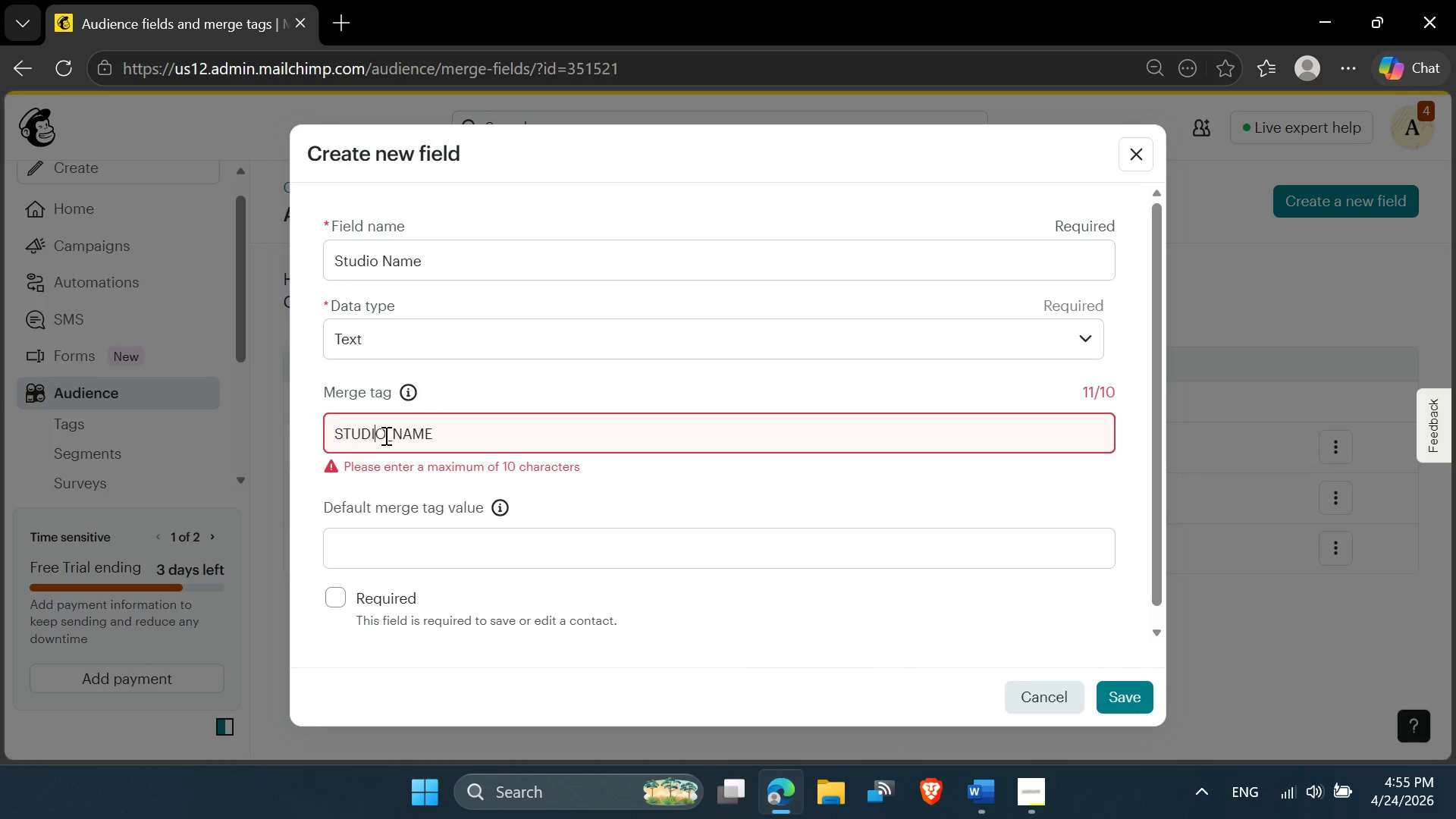 
left_click([384, 435])
 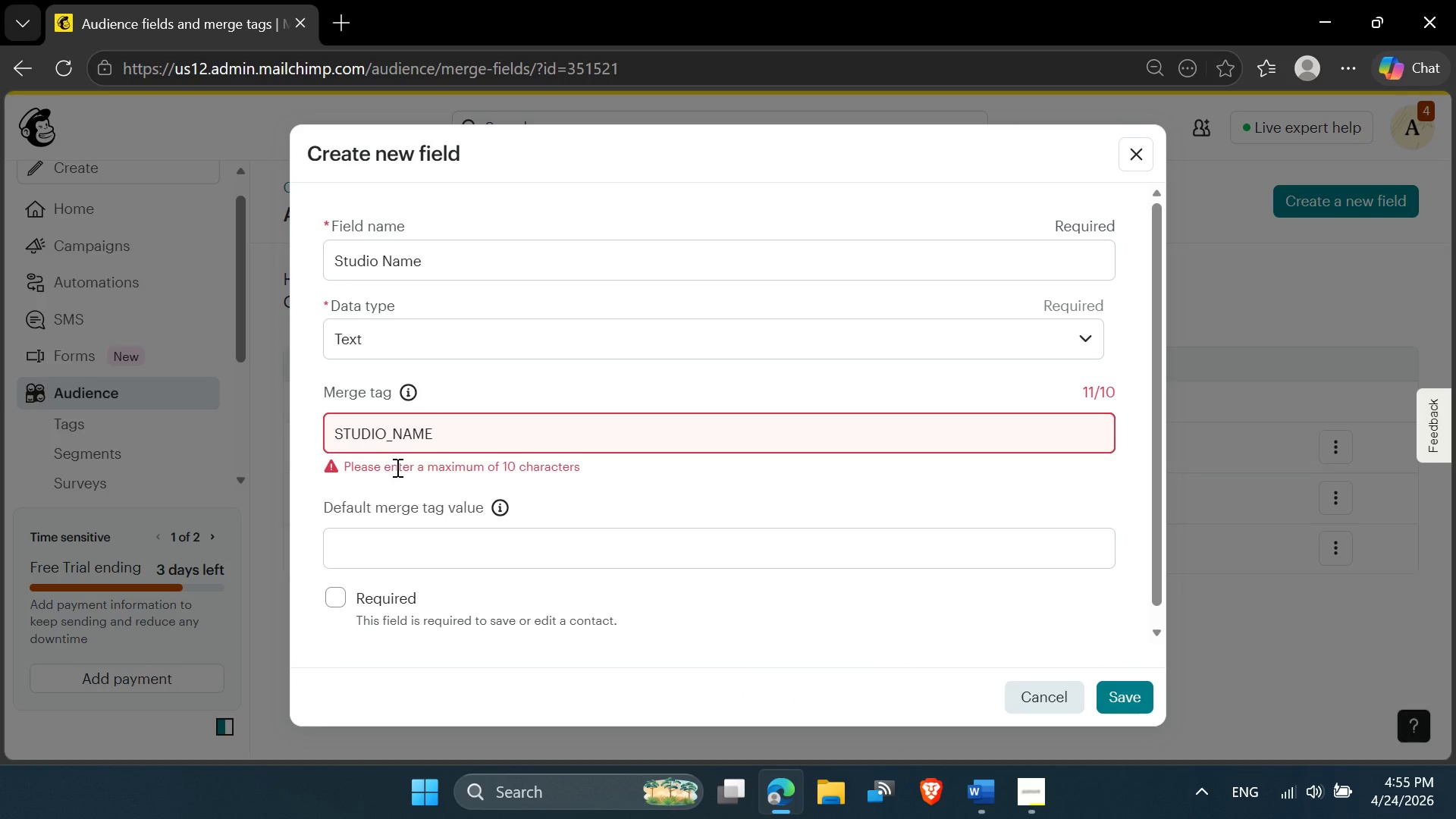 
key(Backspace)
 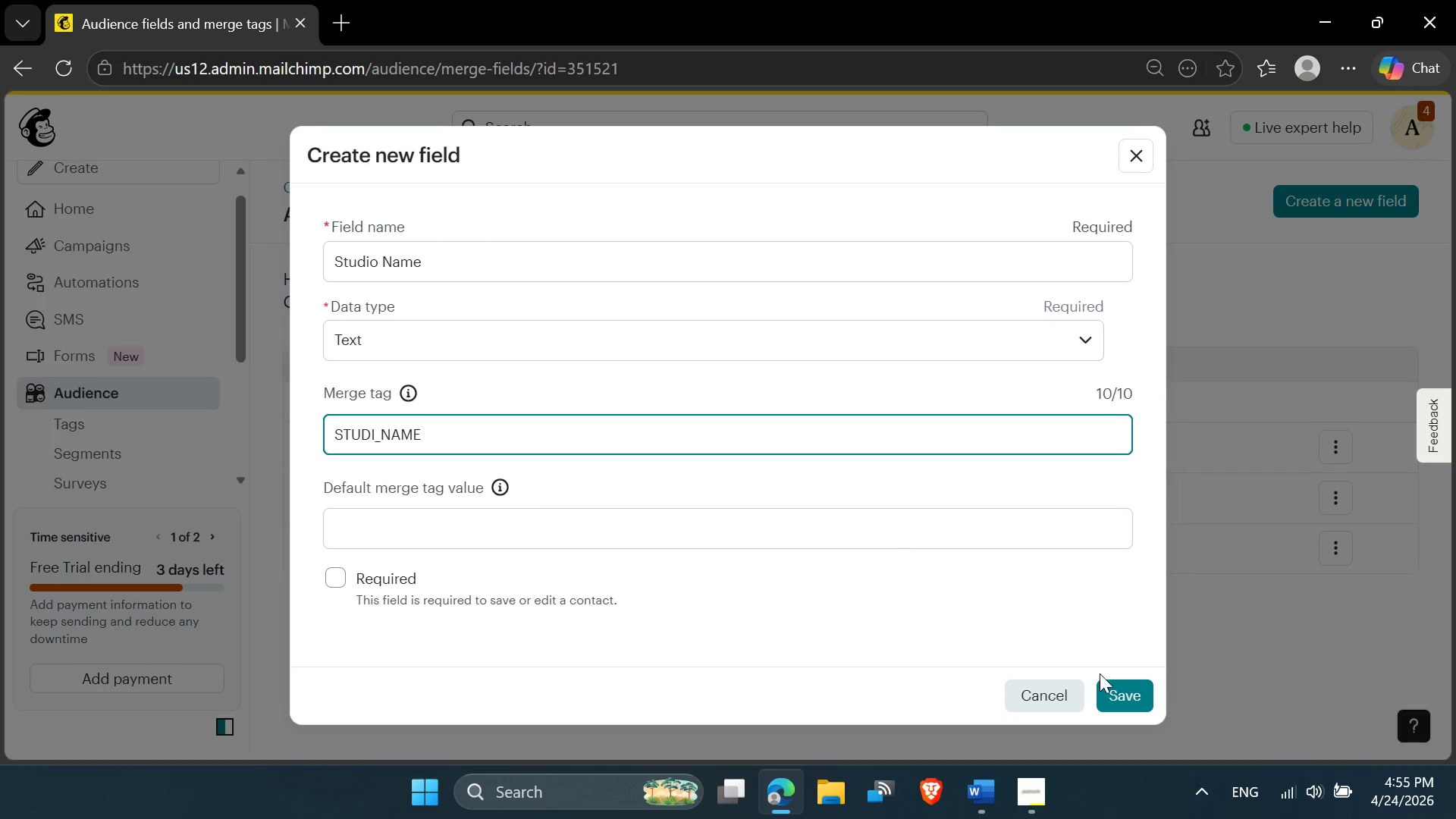 
left_click([1109, 685])
 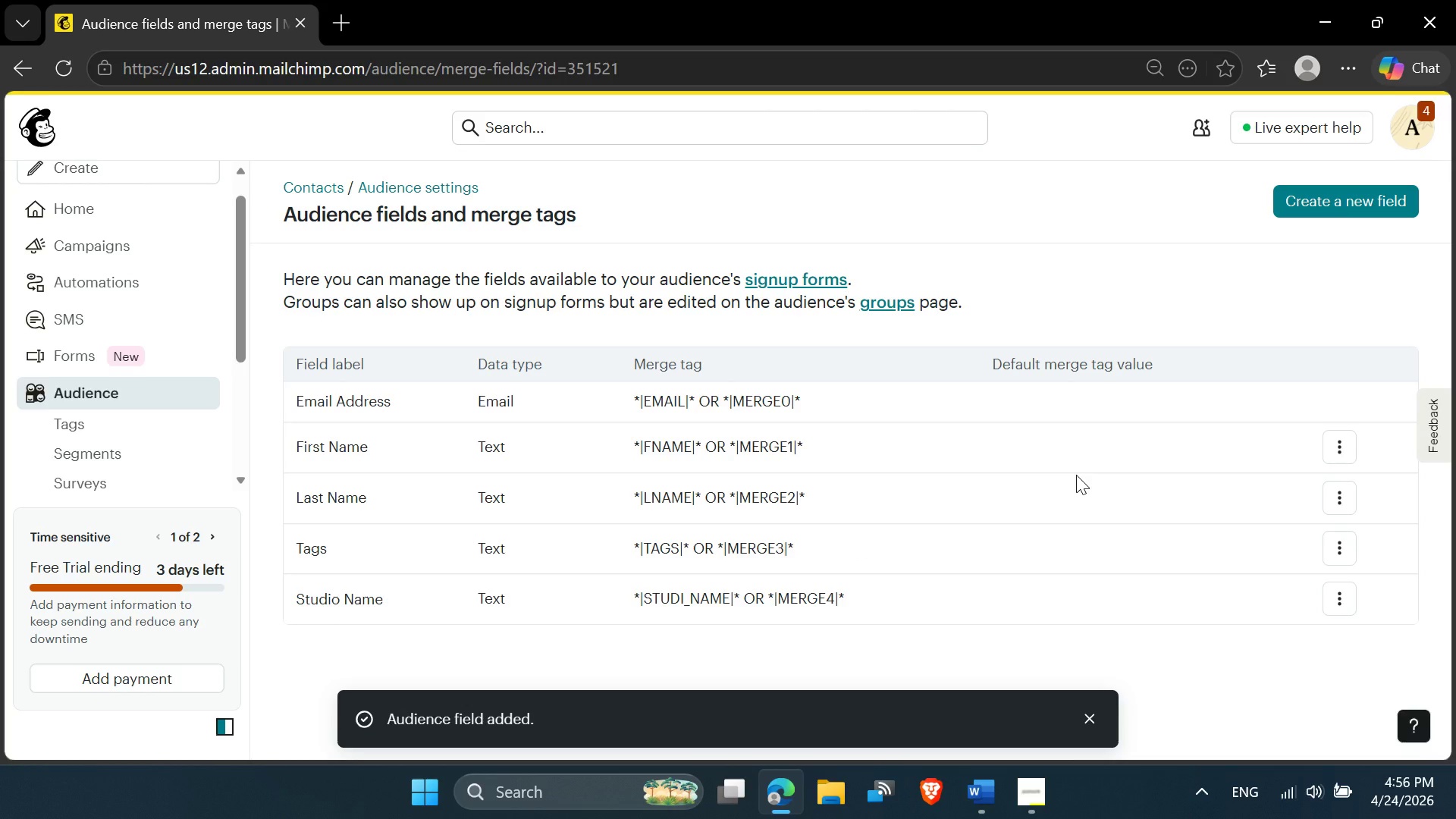 
wait(10.64)
 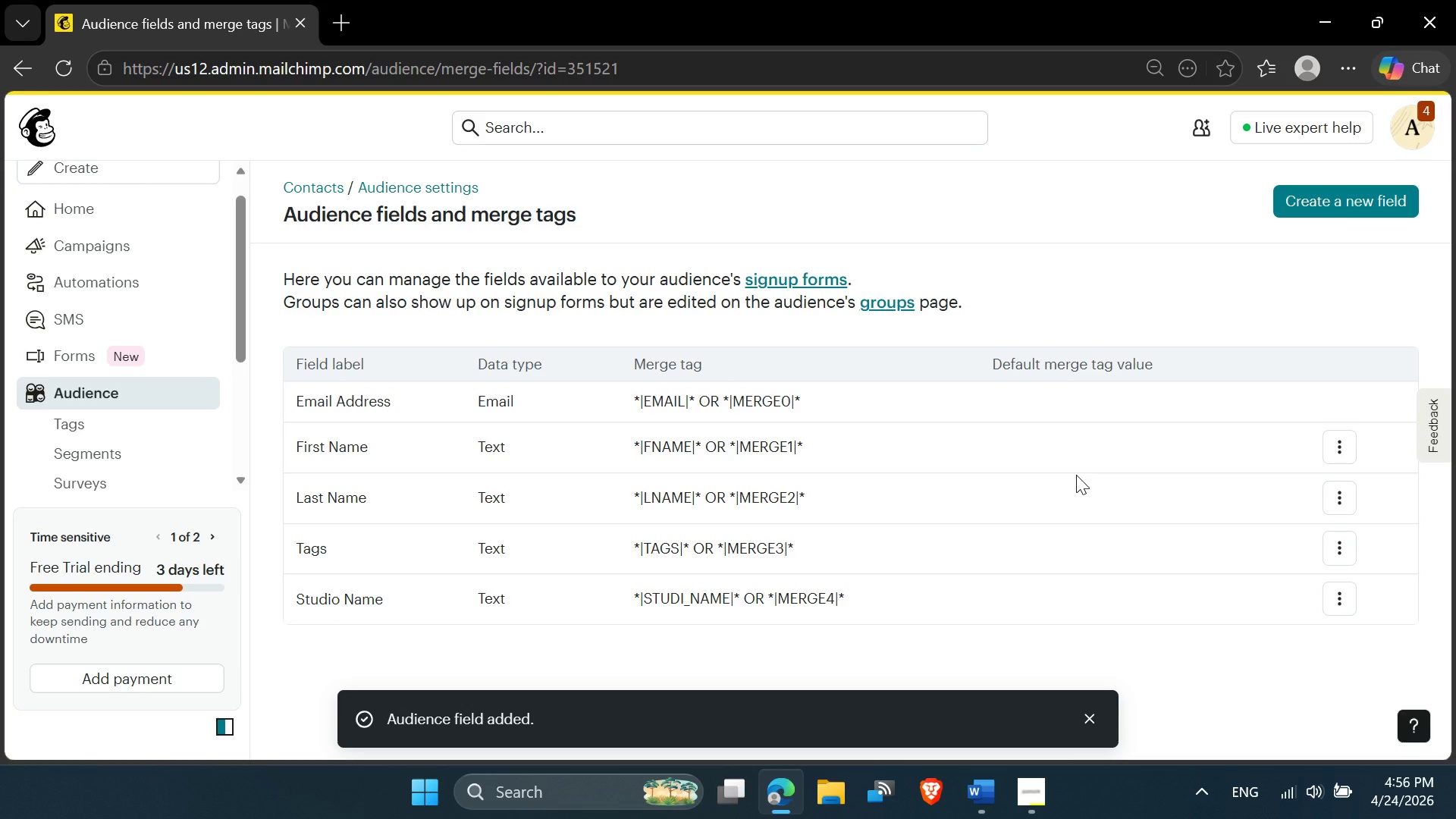 
left_click([1298, 202])
 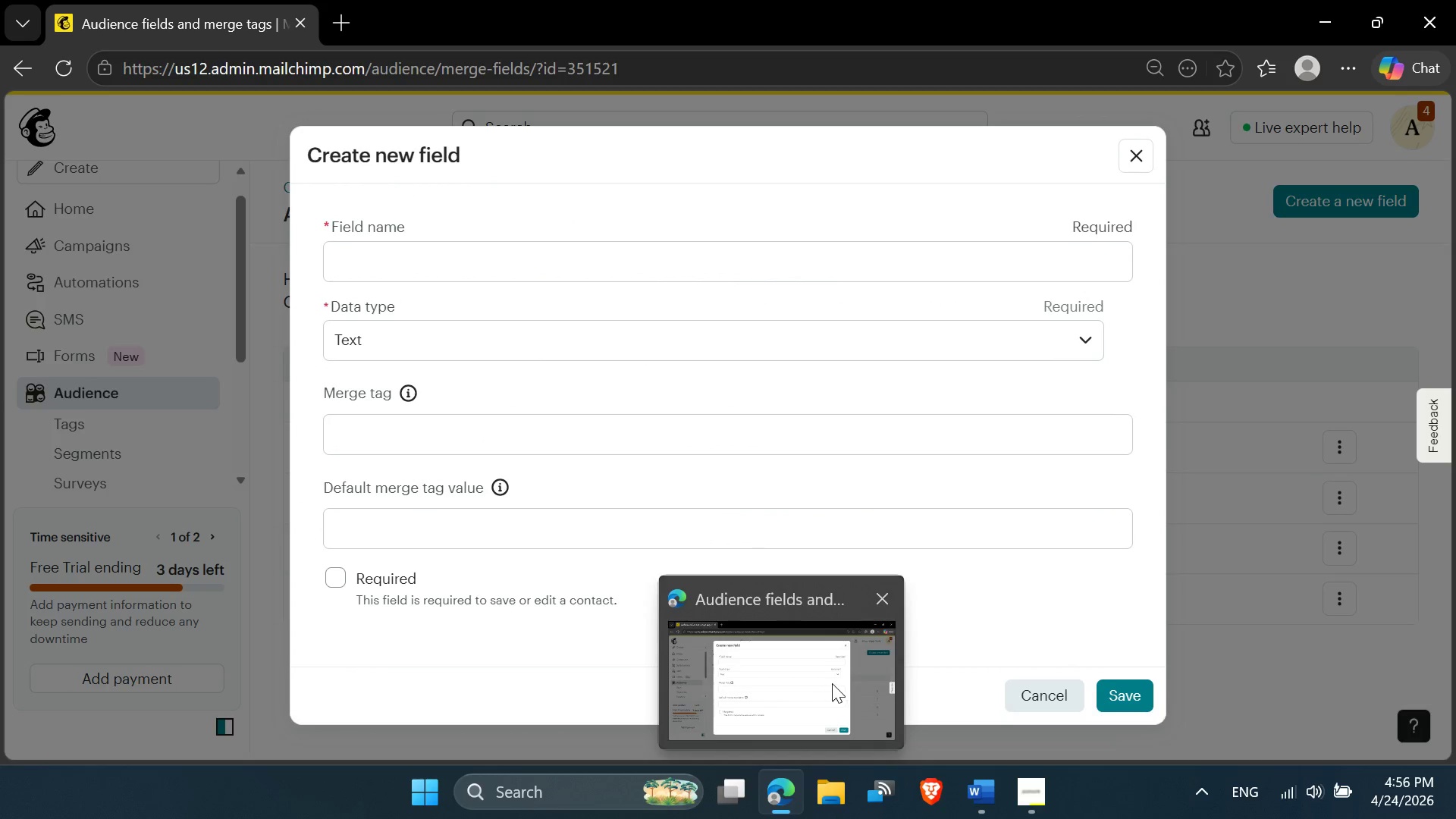 
left_click([983, 795])
 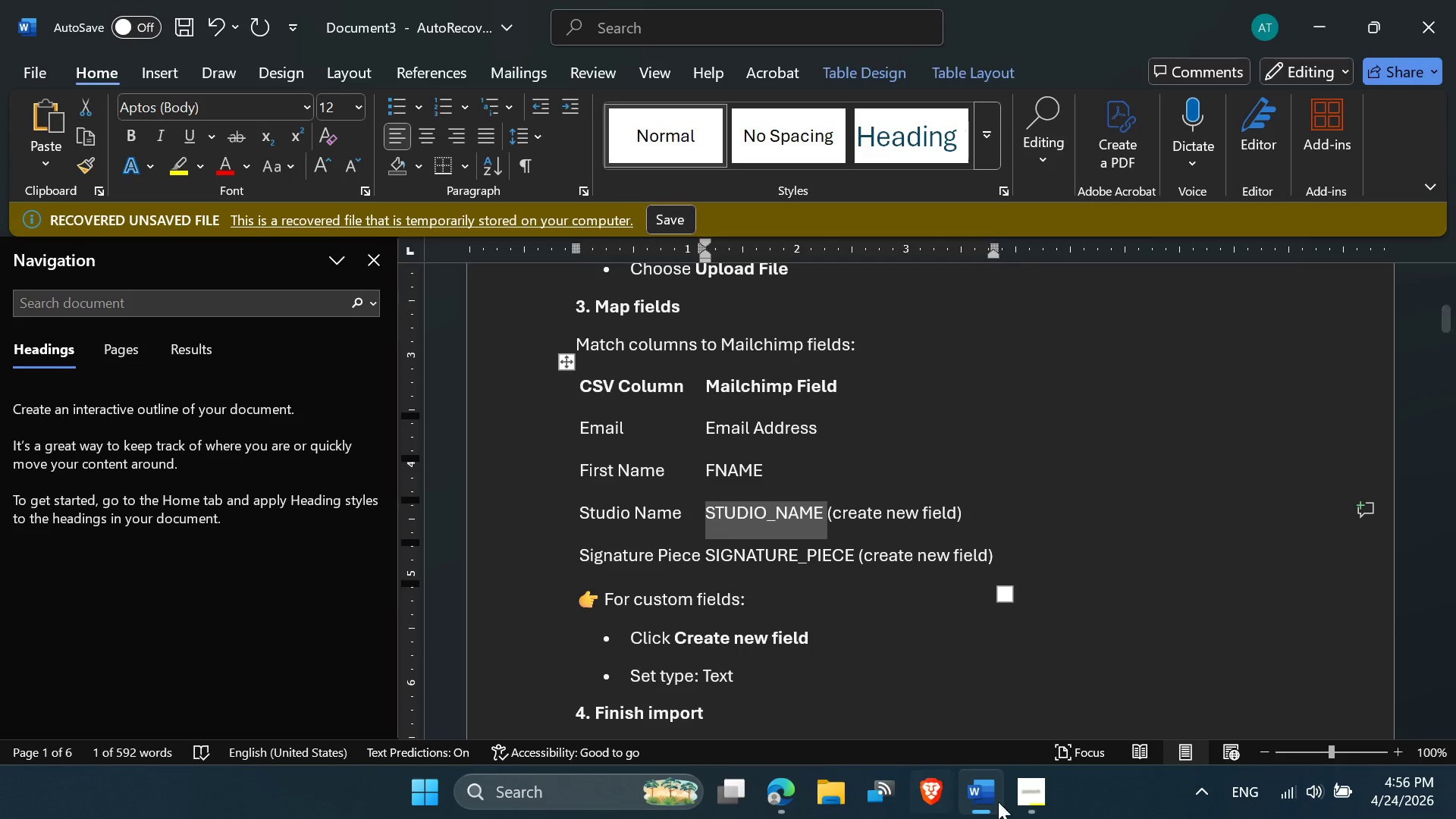 
left_click([1026, 793])